 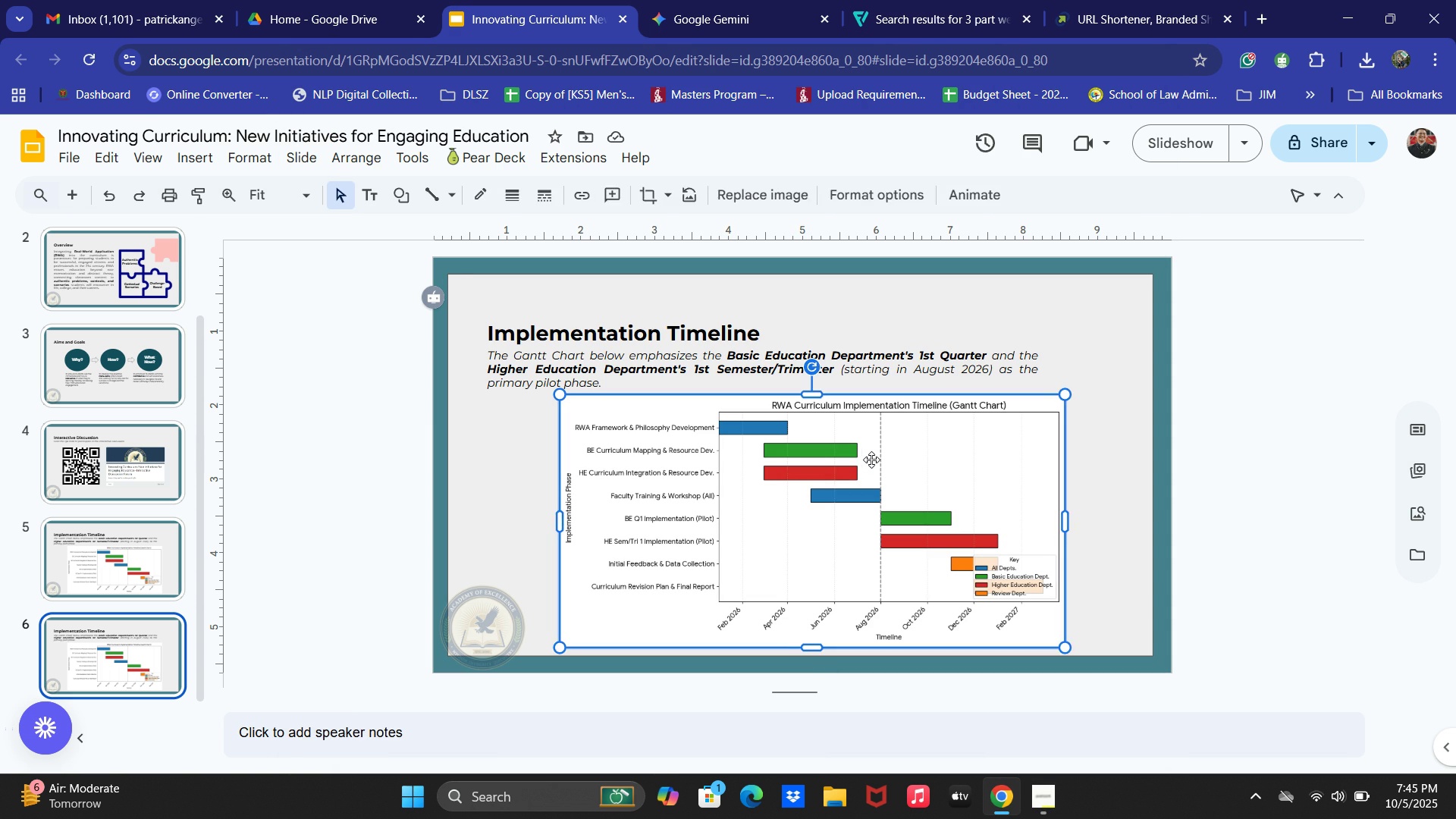 
key(Backspace)
 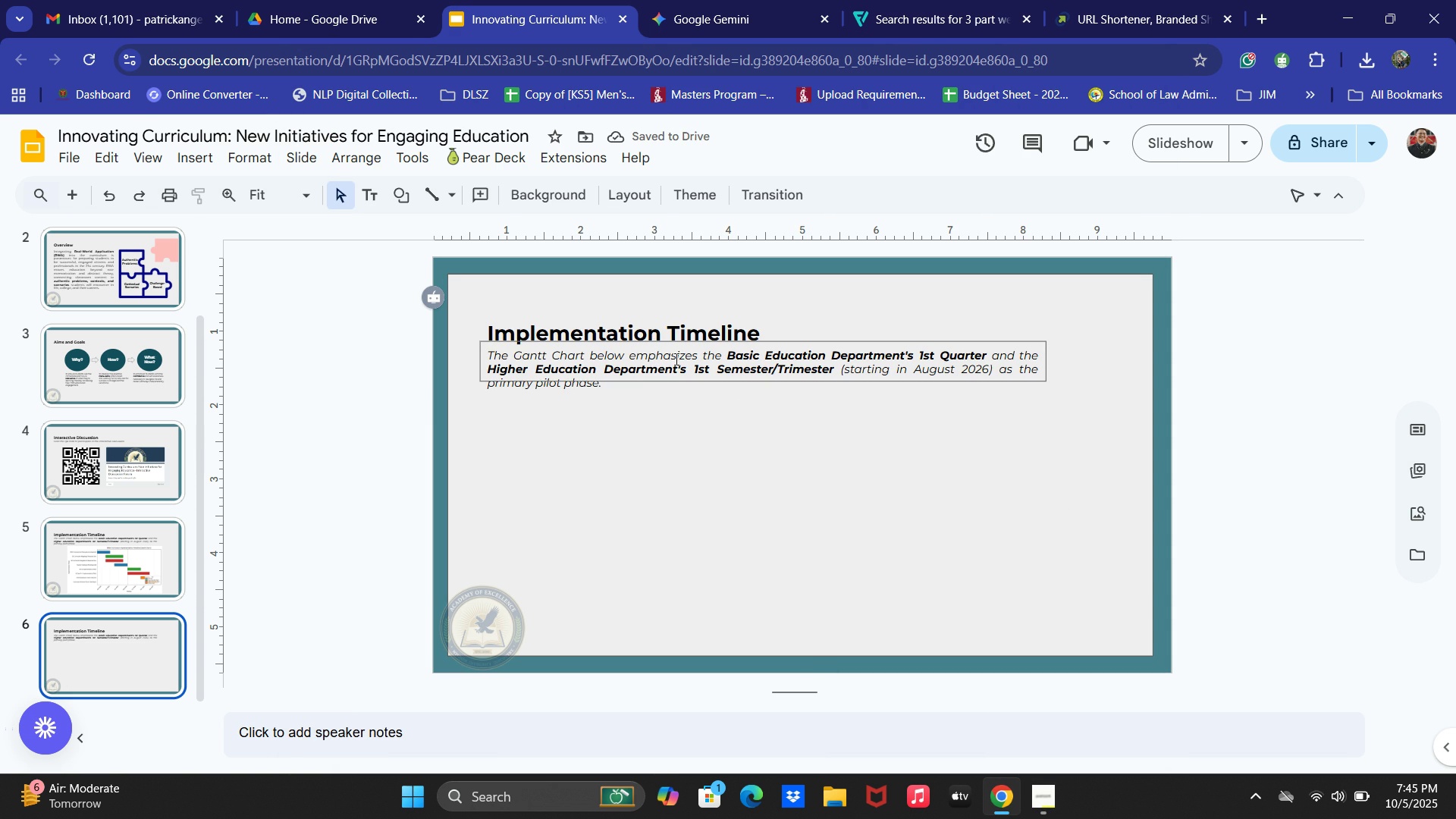 
key(Alt+AltLeft)
 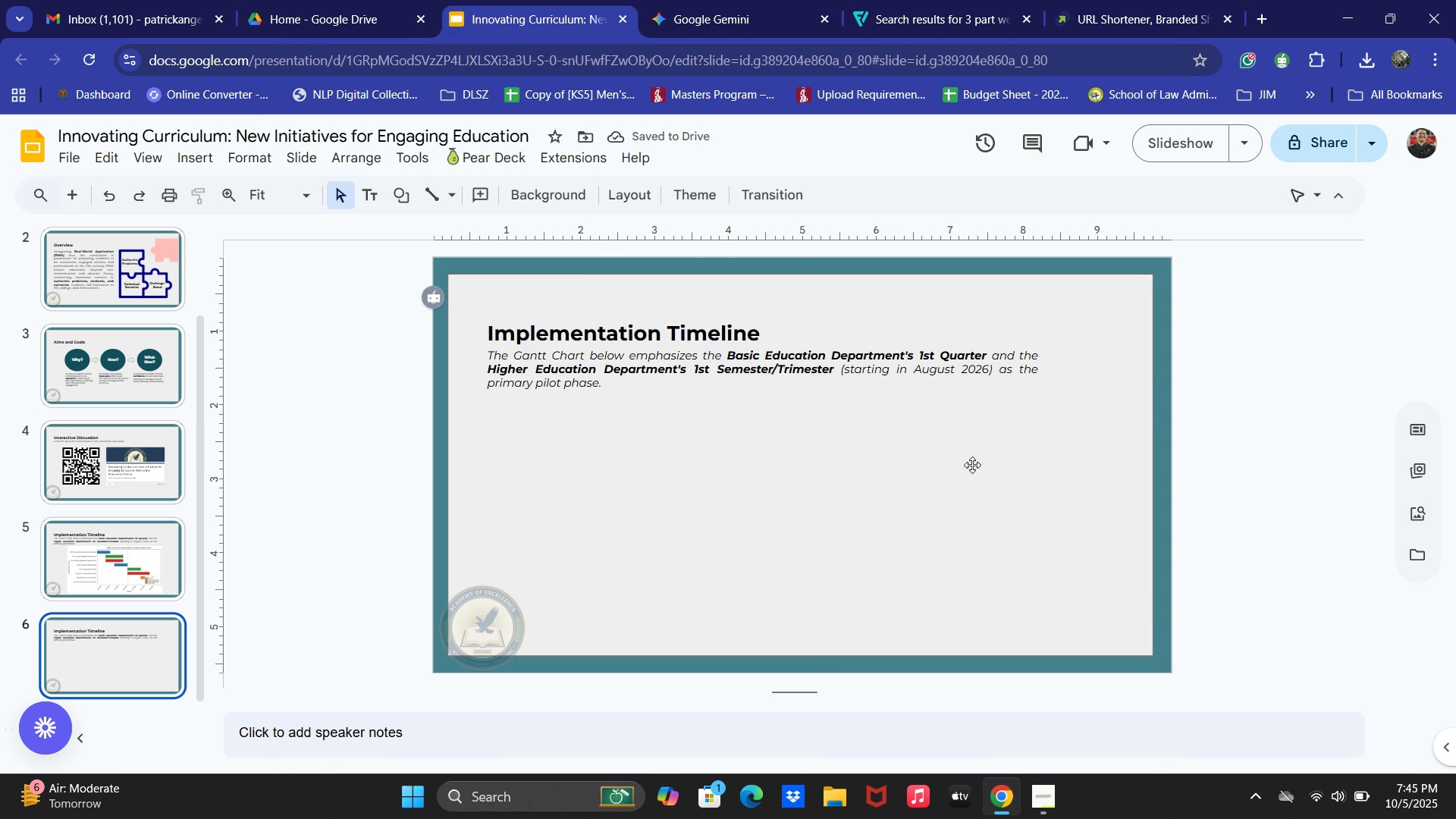 
key(Alt+Tab)
 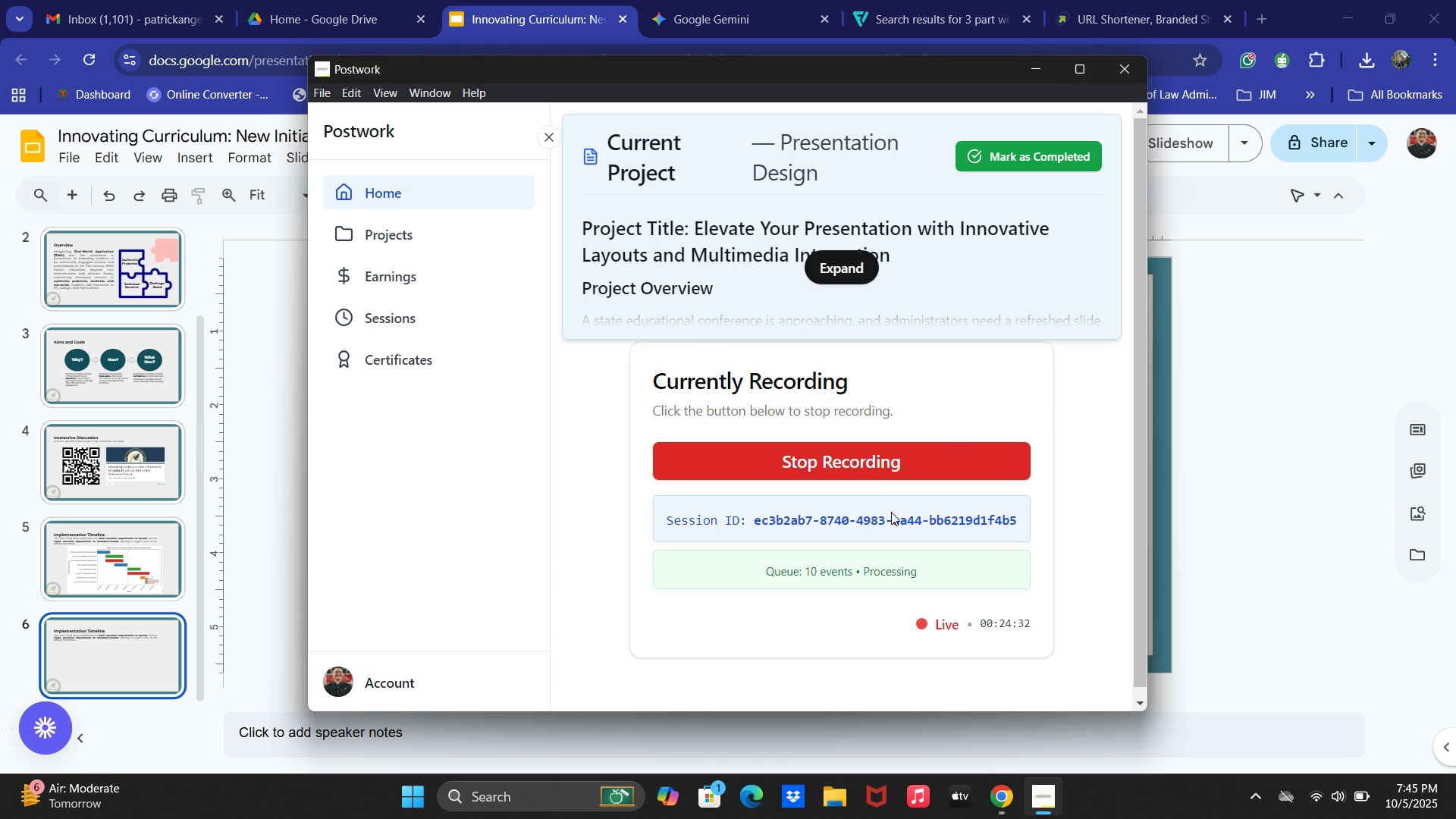 
key(Alt+AltLeft)